 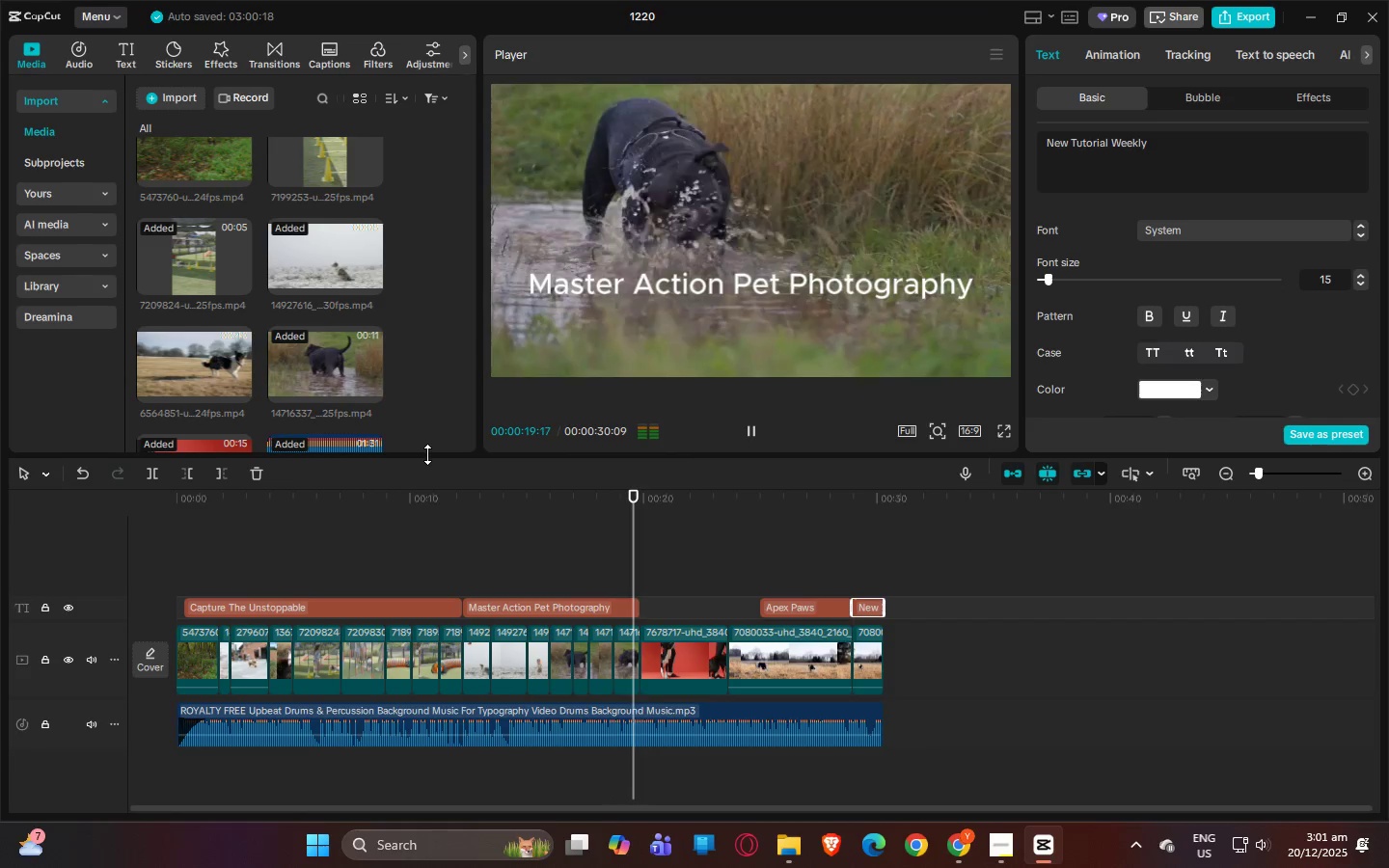 
left_click([616, 598])
 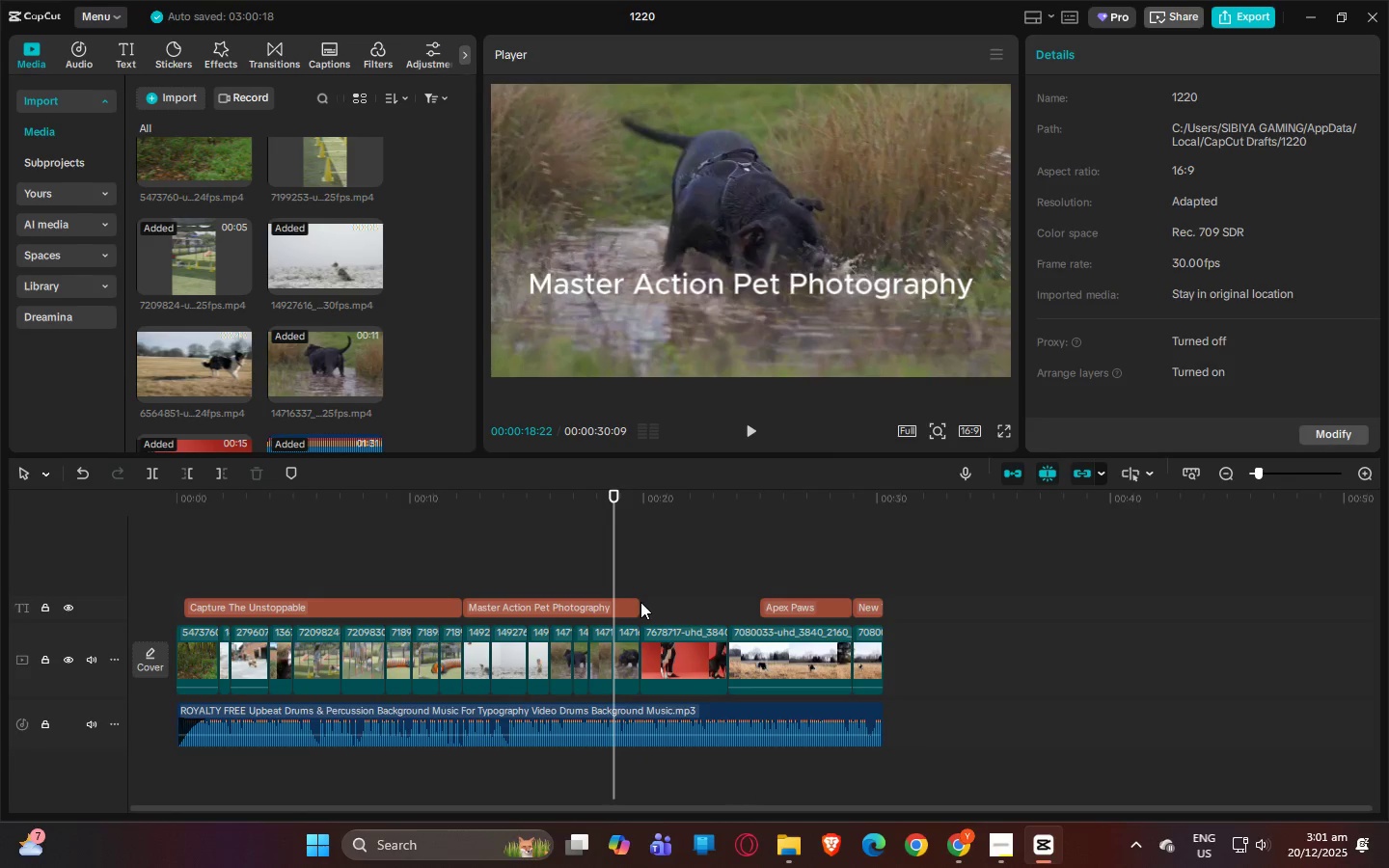 
left_click([632, 605])
 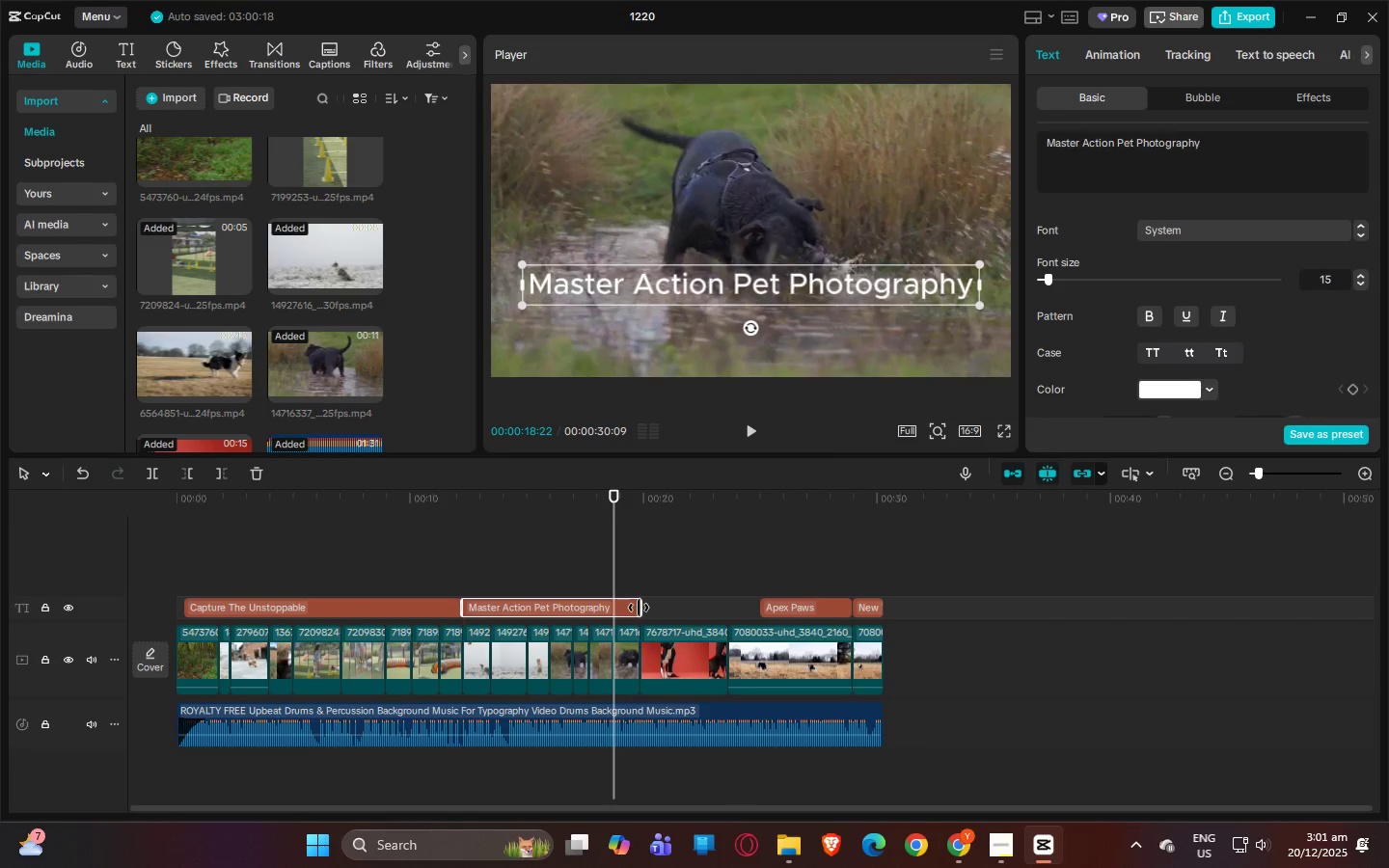 
left_click_drag(start_coordinate=[640, 608], to_coordinate=[728, 612])
 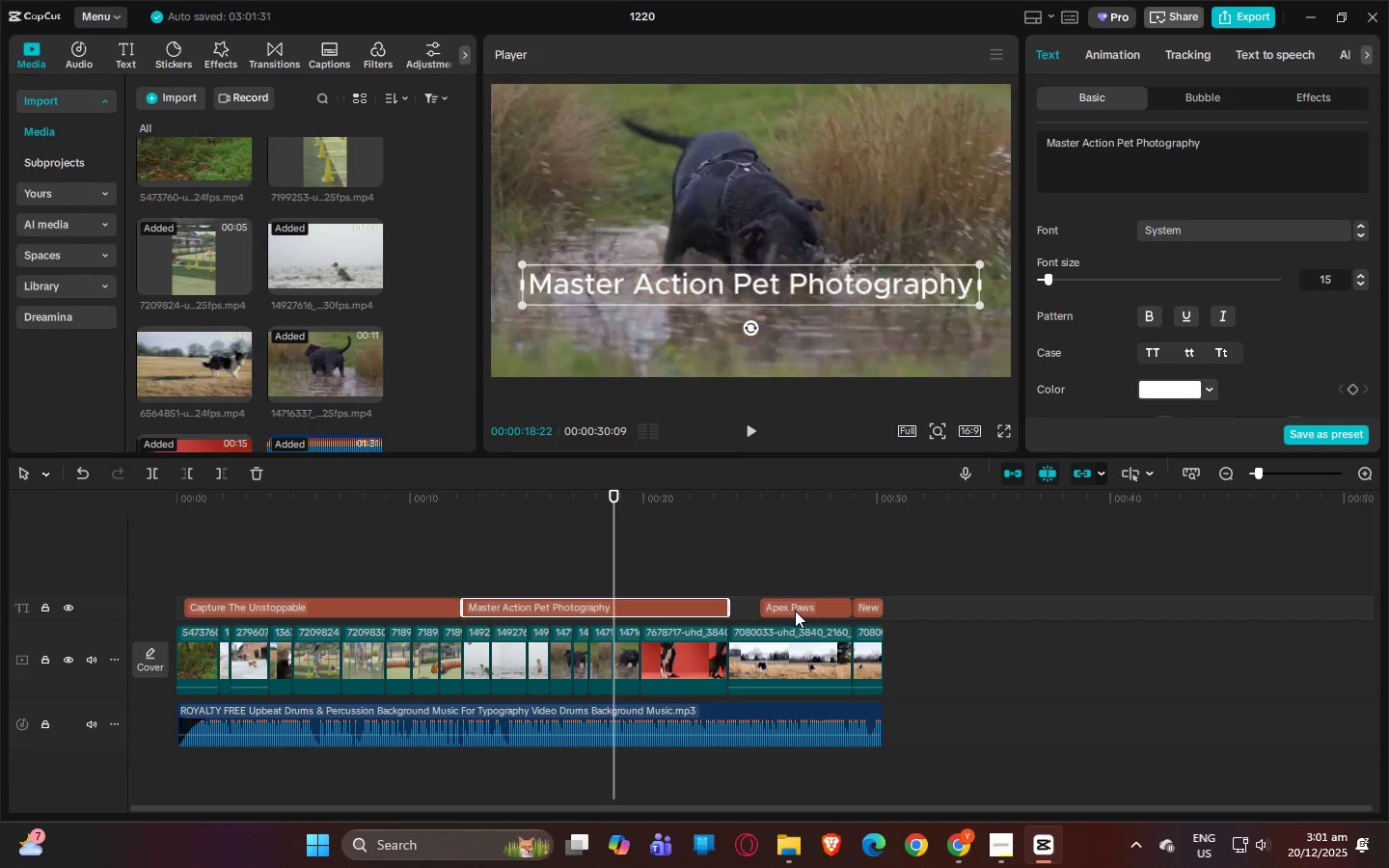 
left_click([795, 610])
 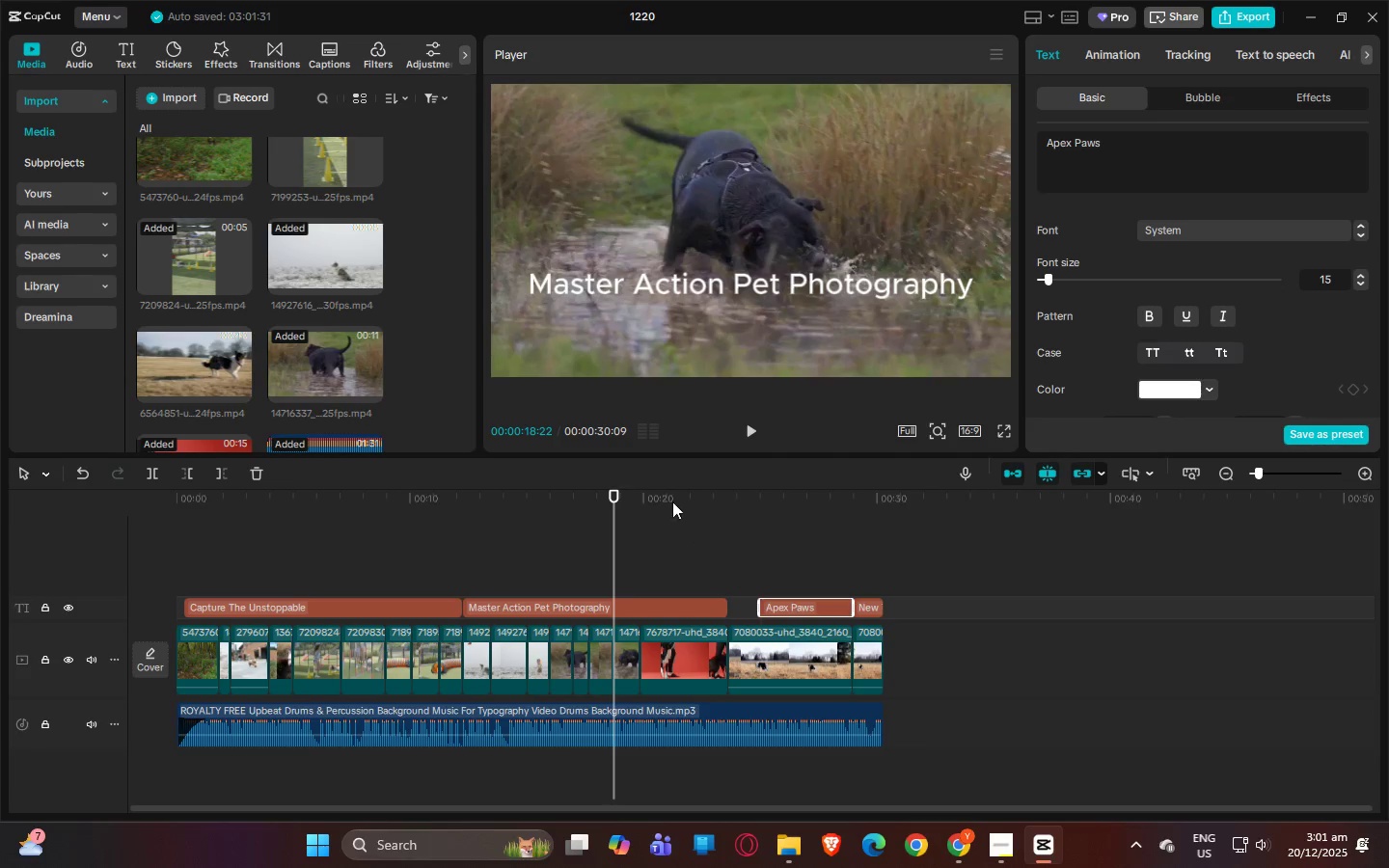 
left_click([667, 496])
 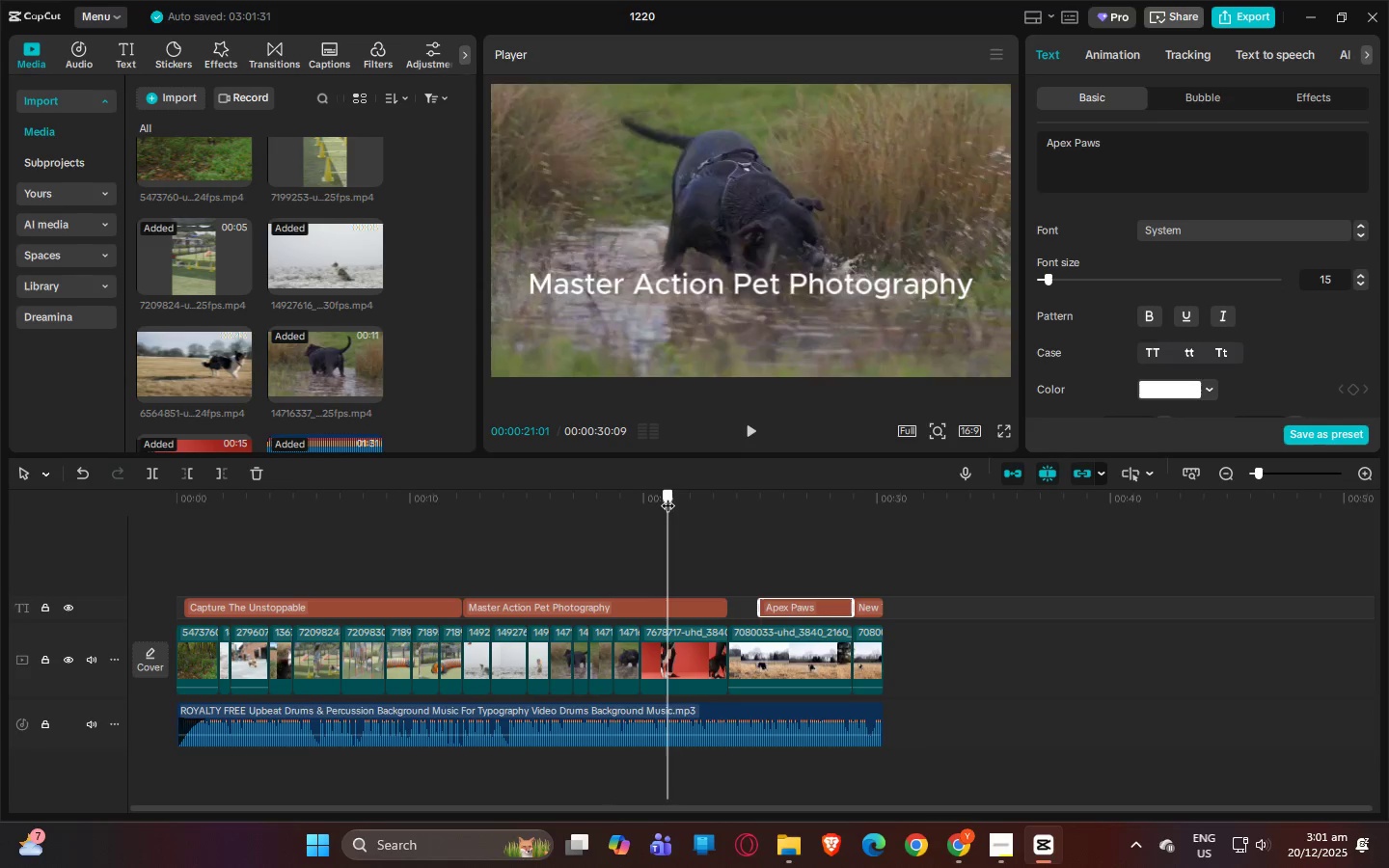 
key(Space)
 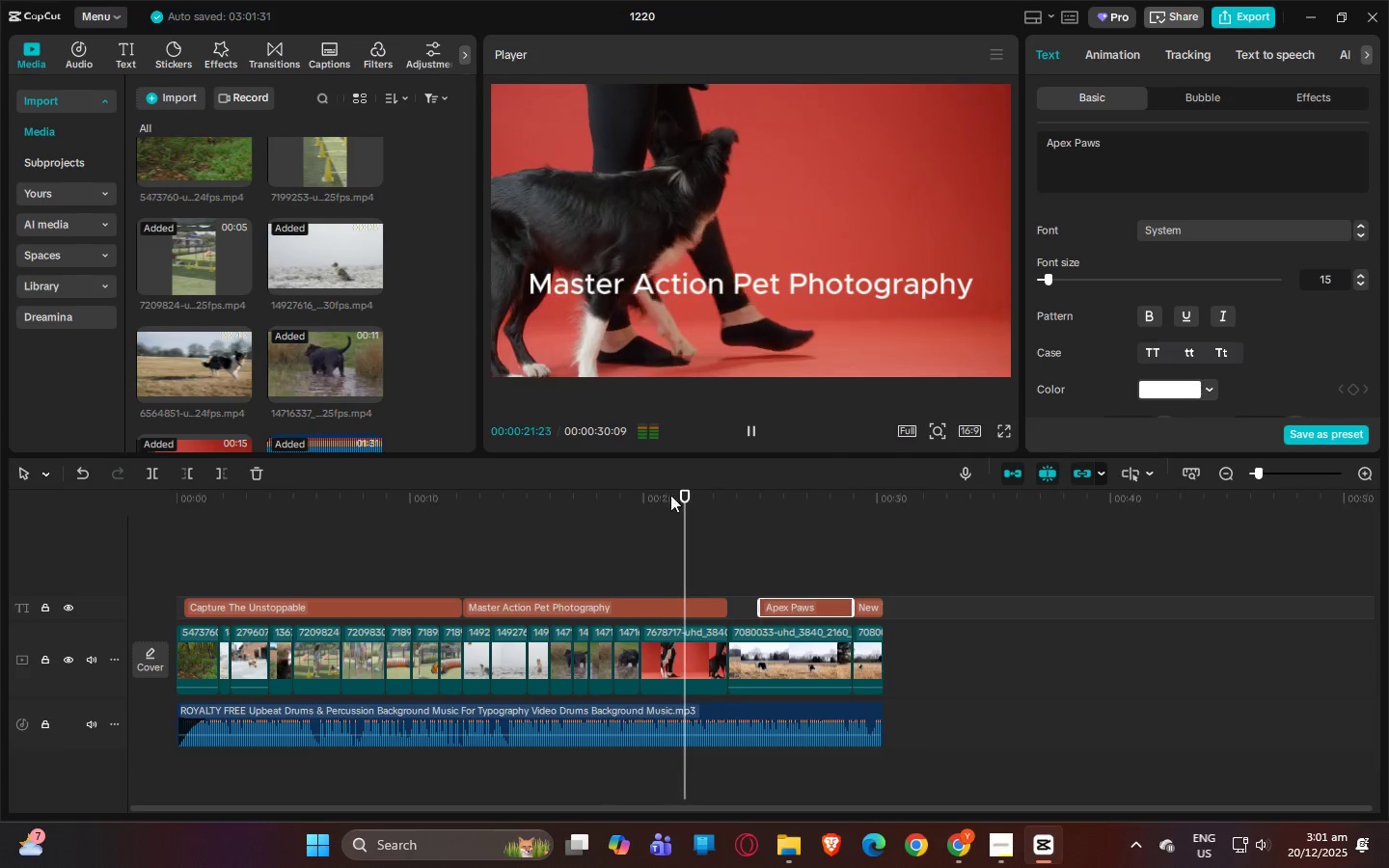 
key(Space)
 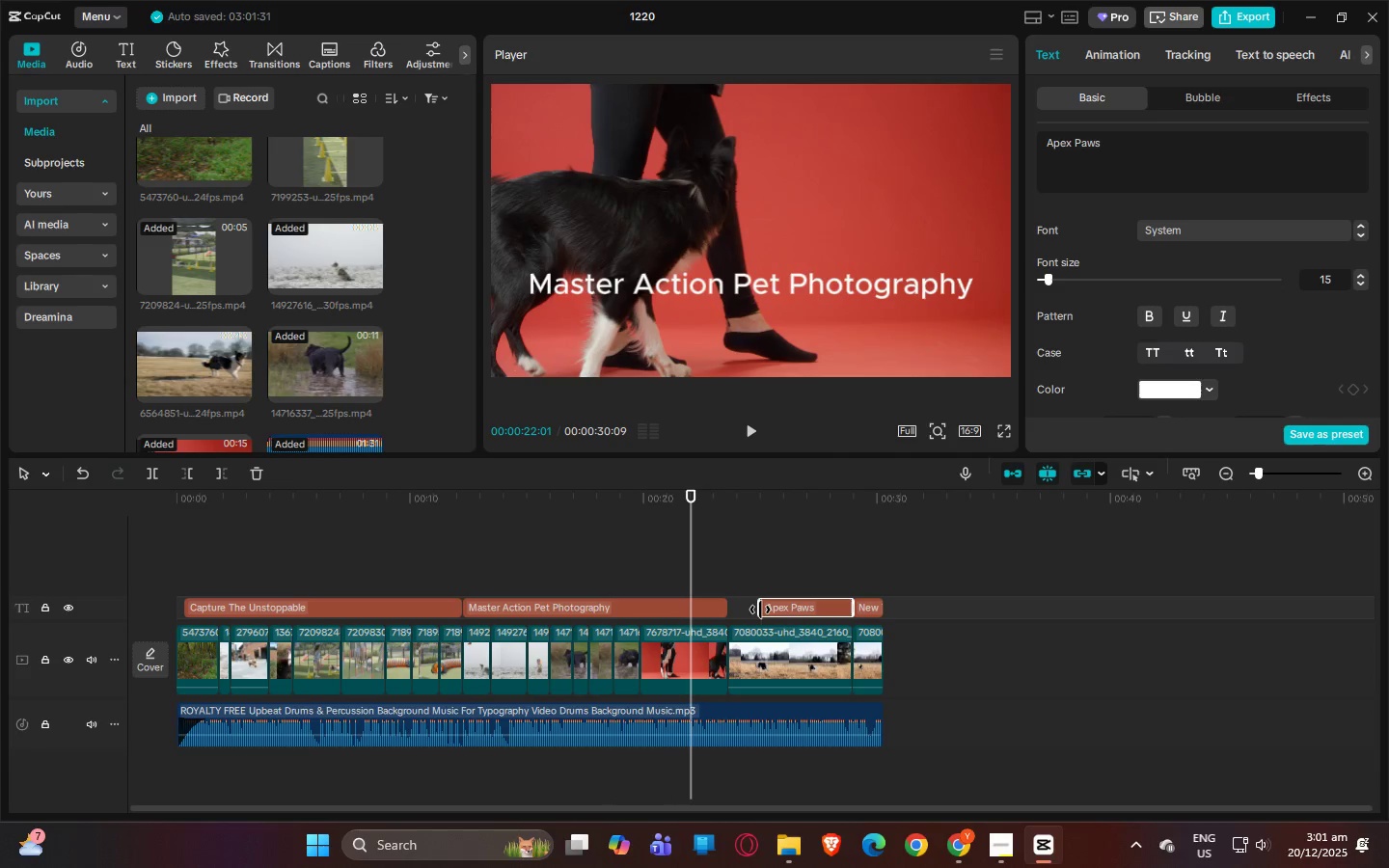 
left_click_drag(start_coordinate=[760, 610], to_coordinate=[745, 610])
 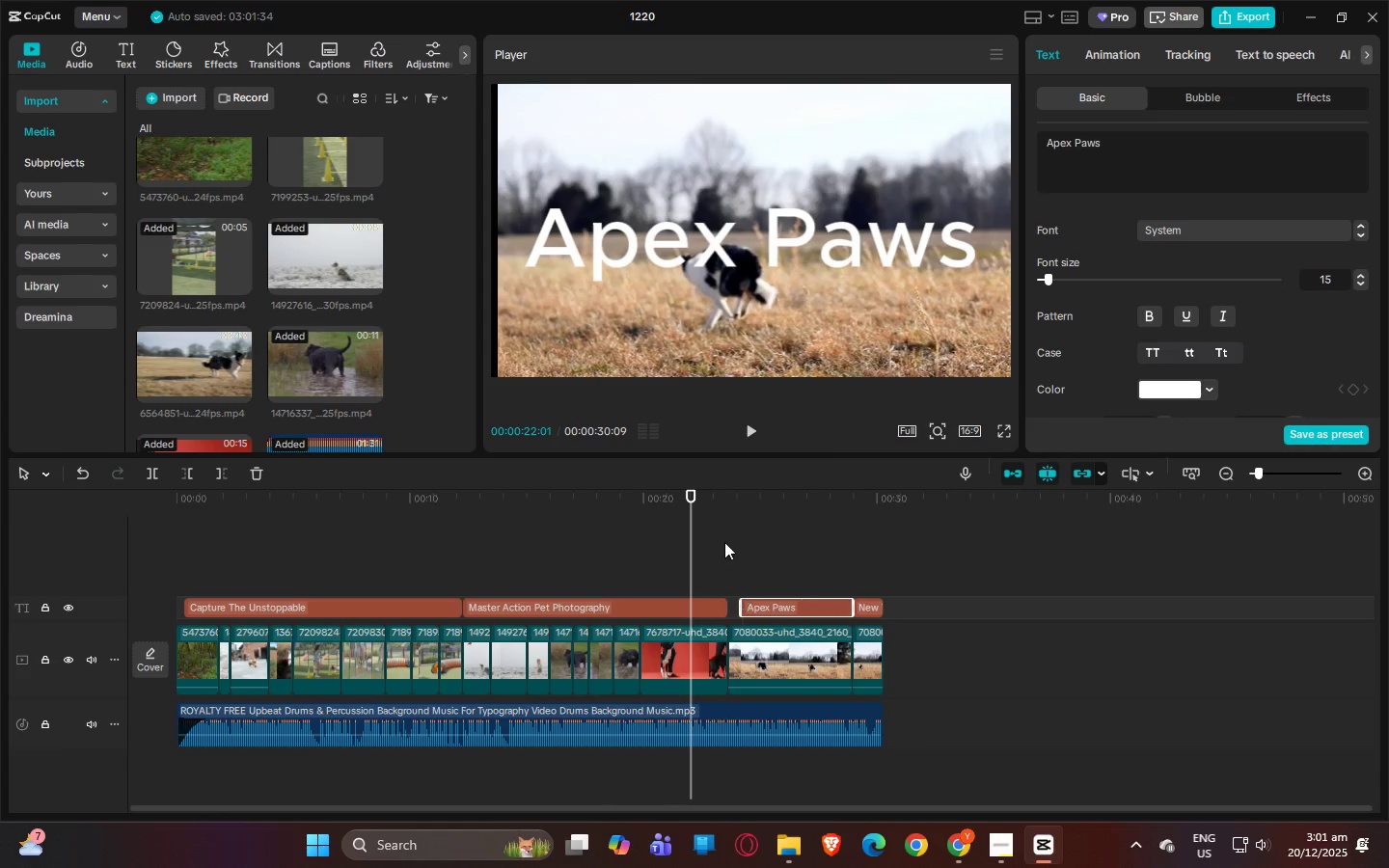 
key(Space)
 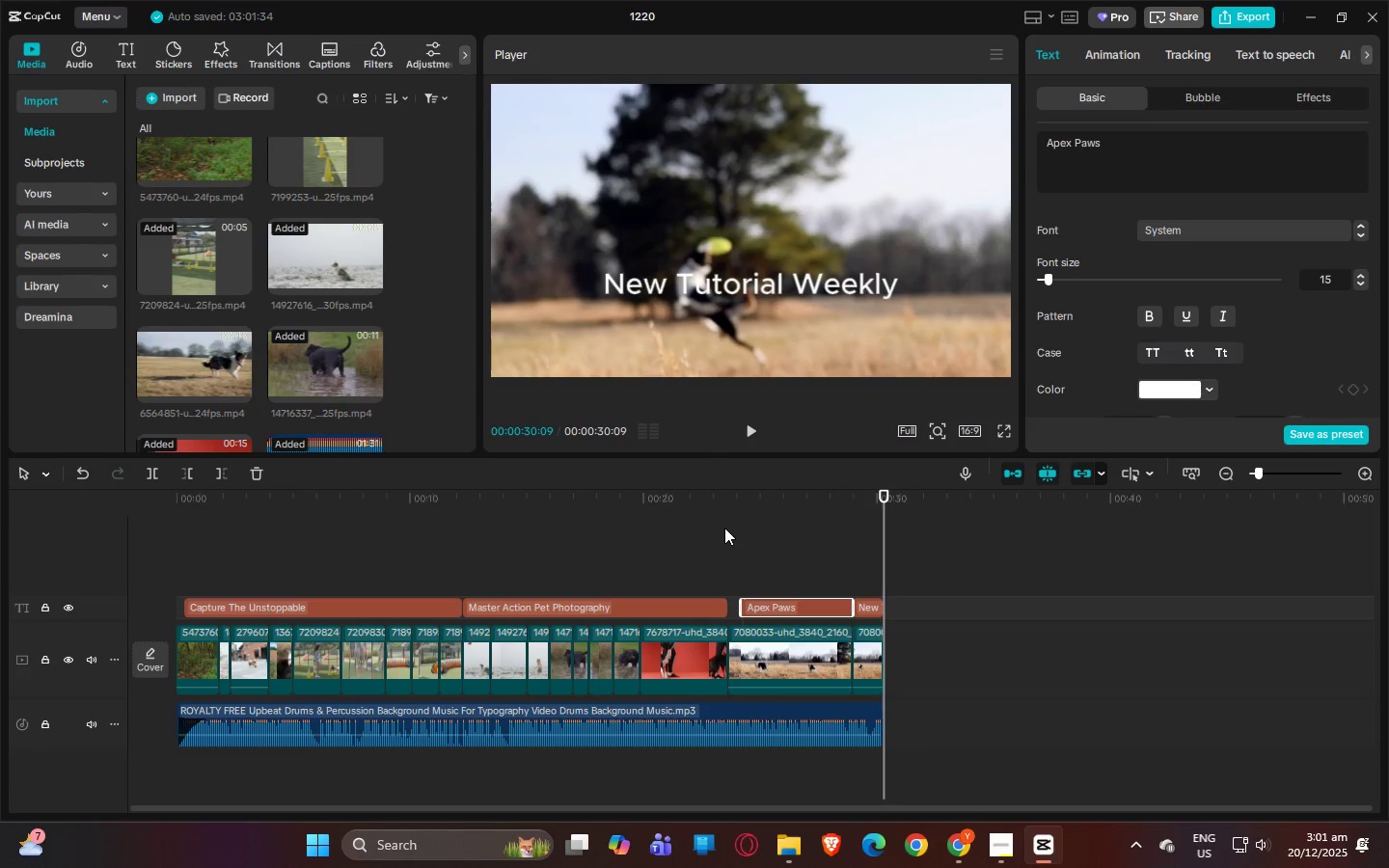 
wait(21.06)
 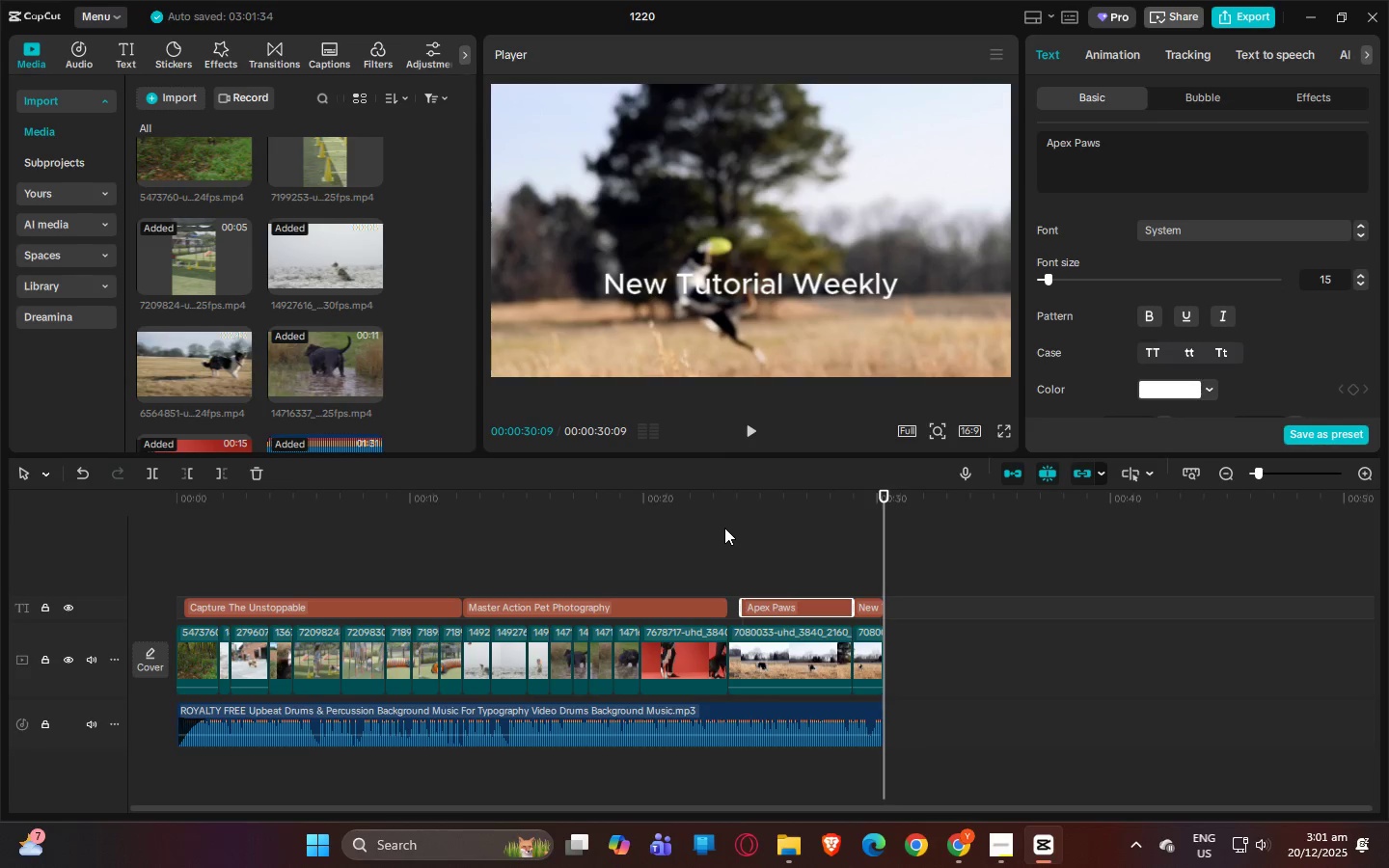 
left_click([993, 847])